 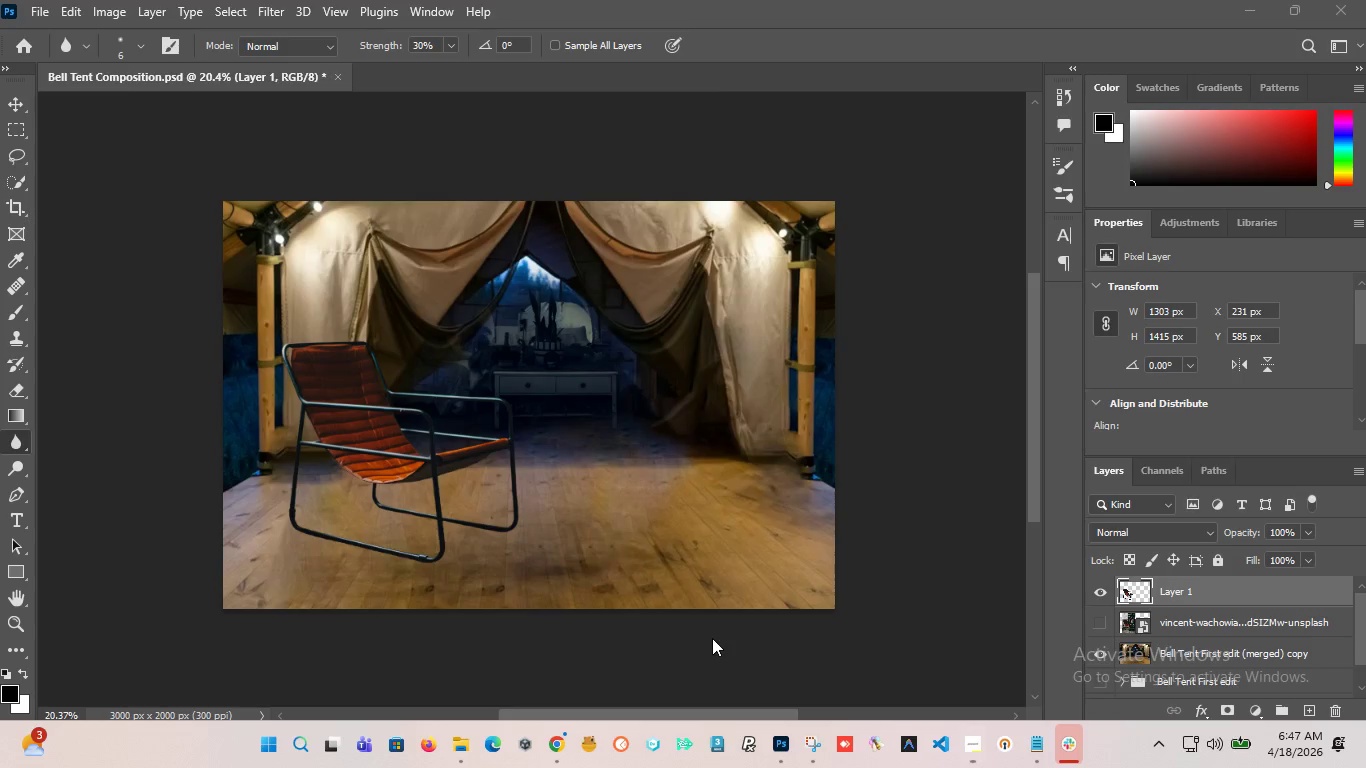 
scroll: coordinate [435, 397], scroll_direction: up, amount: 2.0
 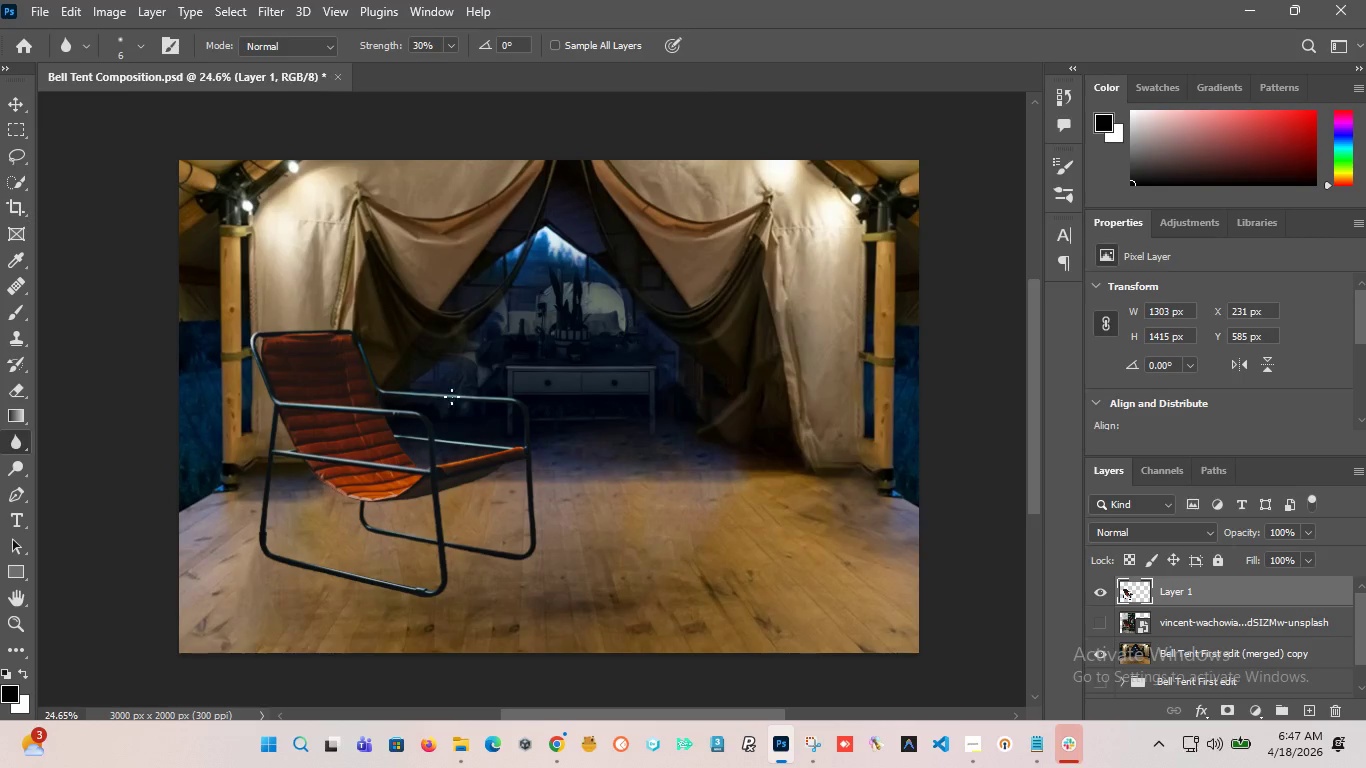 
scroll: coordinate [462, 397], scroll_direction: down, amount: 1.0
 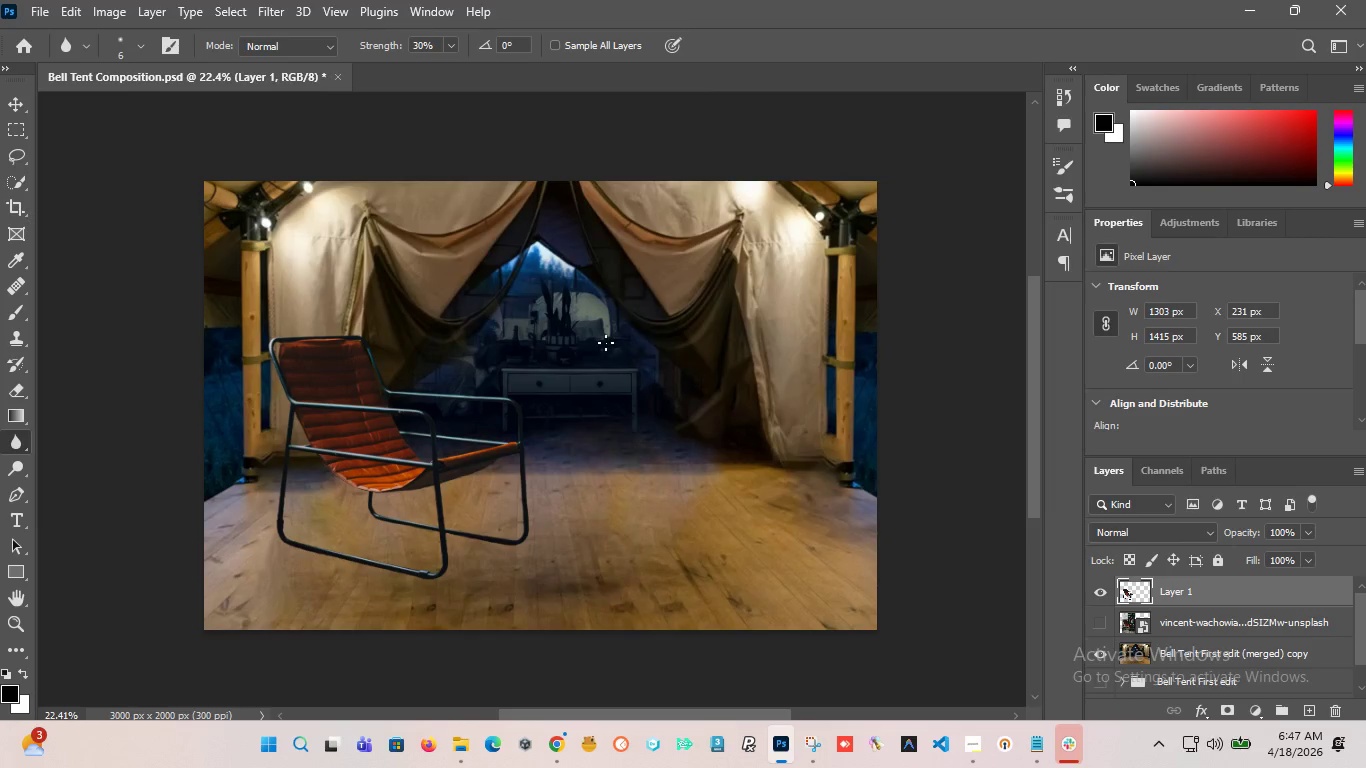 
scroll: coordinate [606, 343], scroll_direction: up, amount: 1.0
 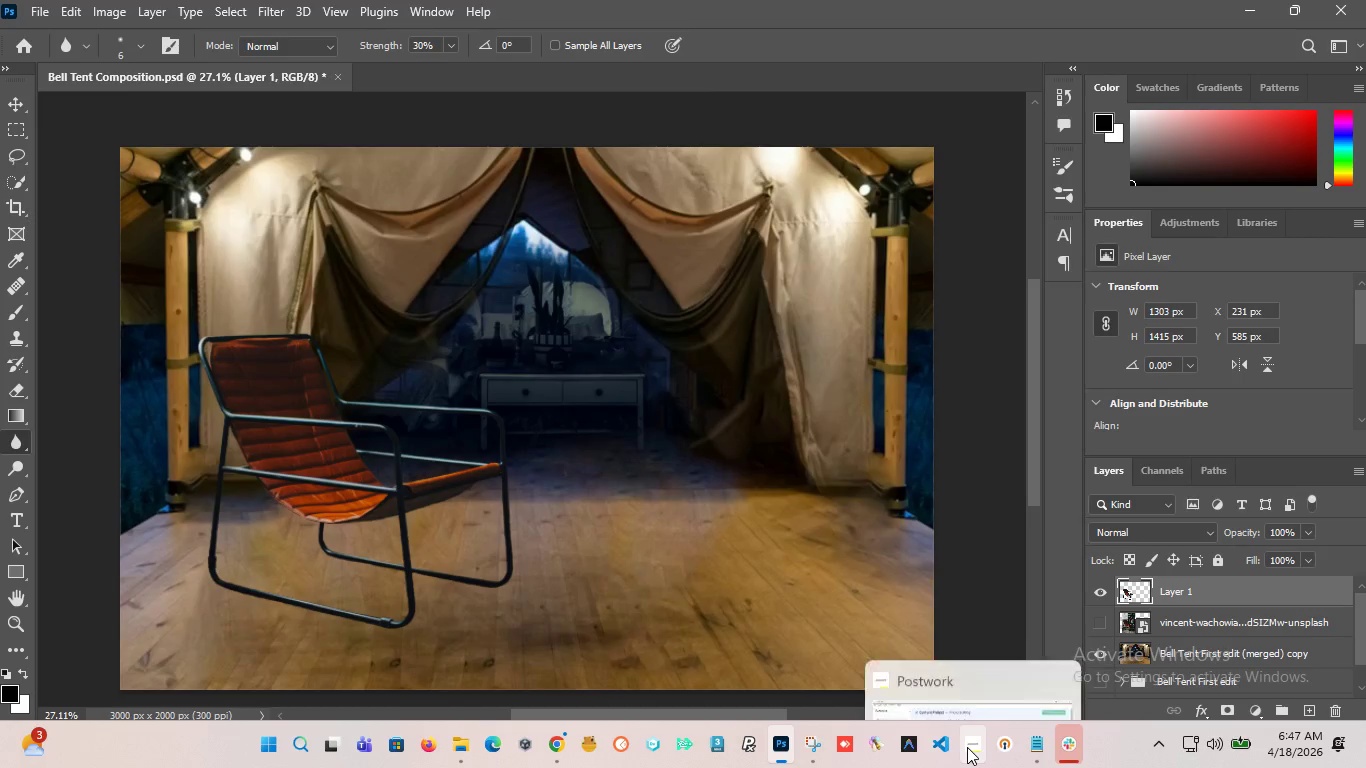 
wait(5.67)
 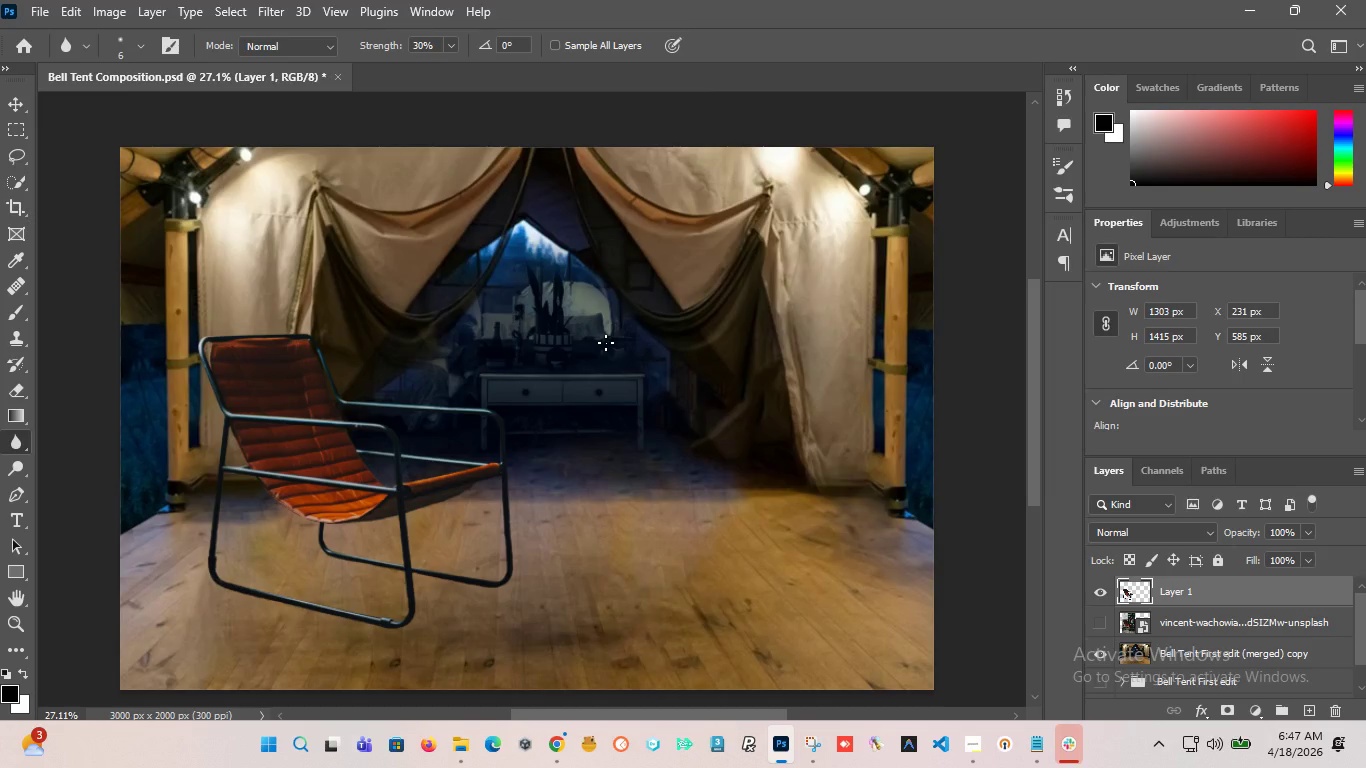 
hold_key(key=AltLeft, duration=8.19)
scroll: coordinate [360, 408], scroll_direction: up, amount: 20.0
 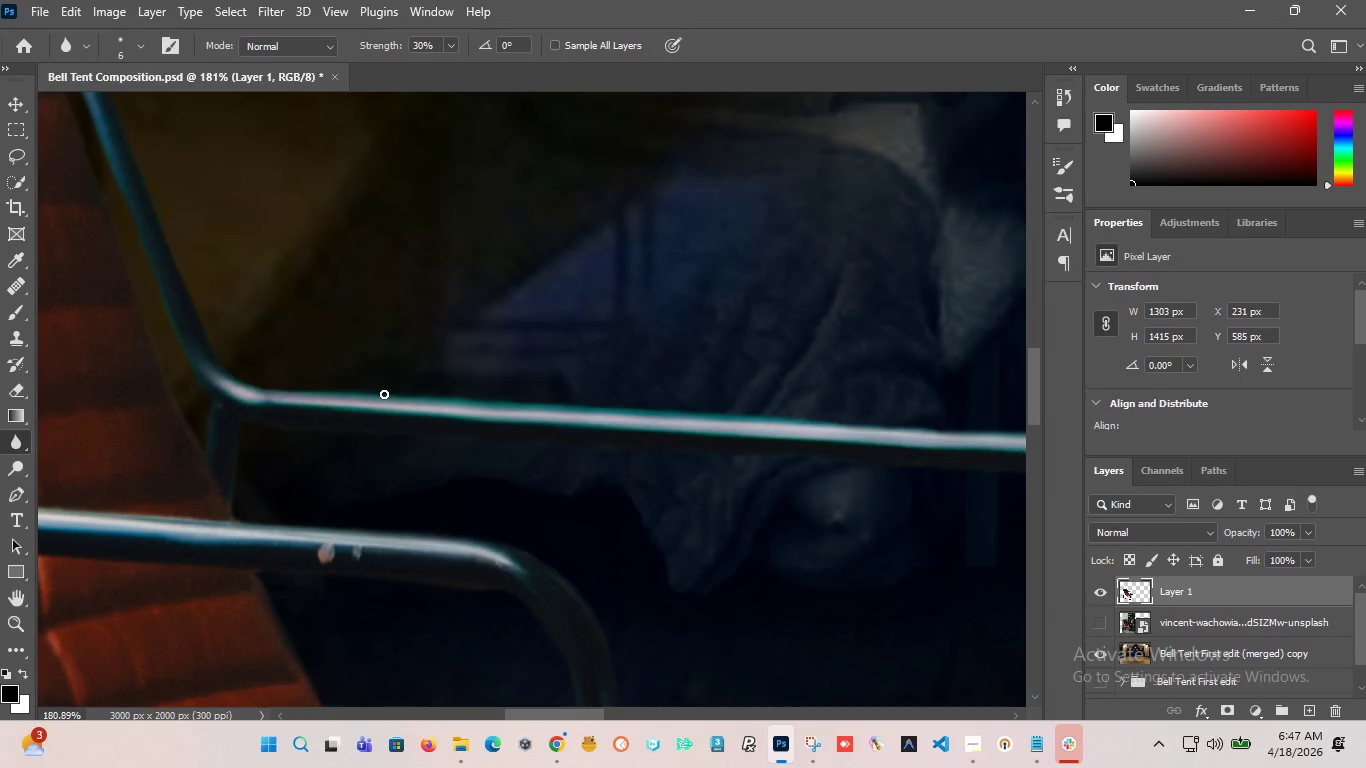 
scroll: coordinate [384, 394], scroll_direction: down, amount: 8.0
 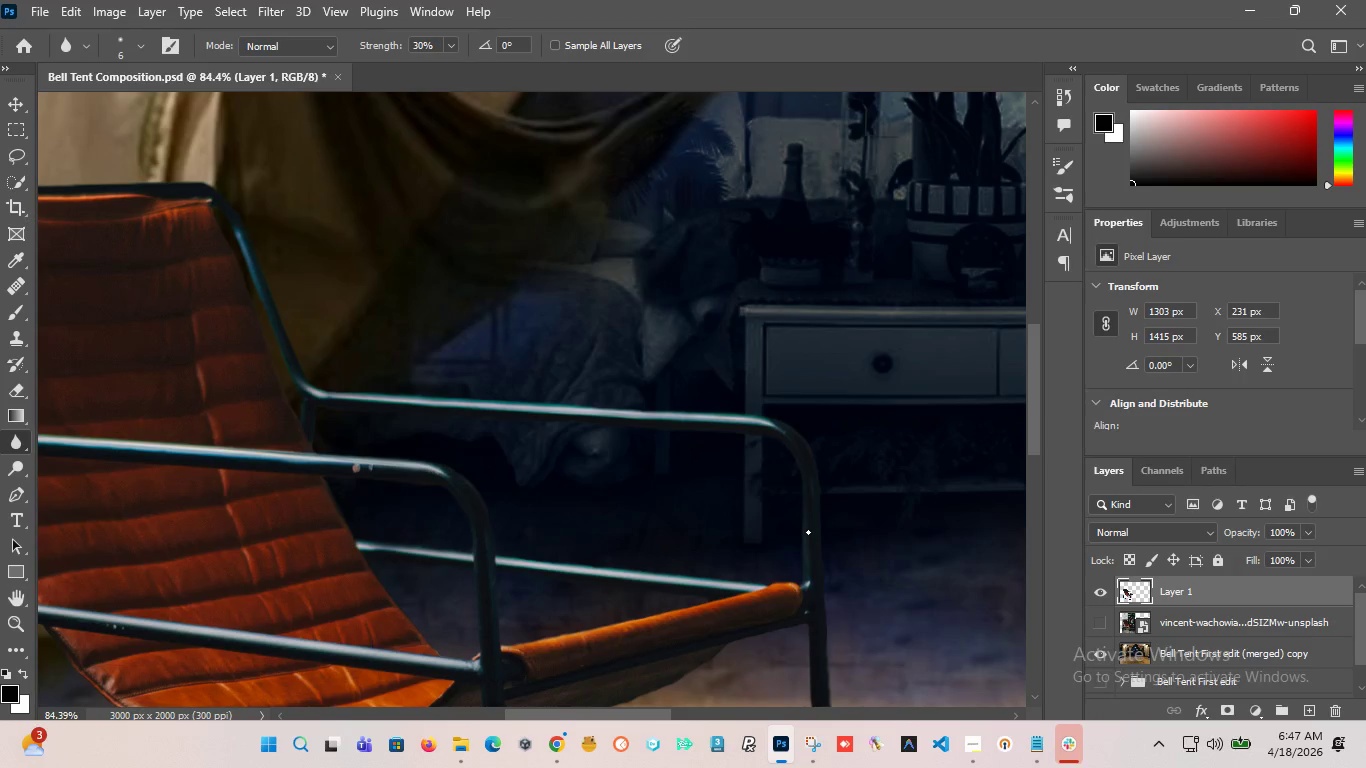 
scroll: coordinate [810, 577], scroll_direction: up, amount: 9.0
 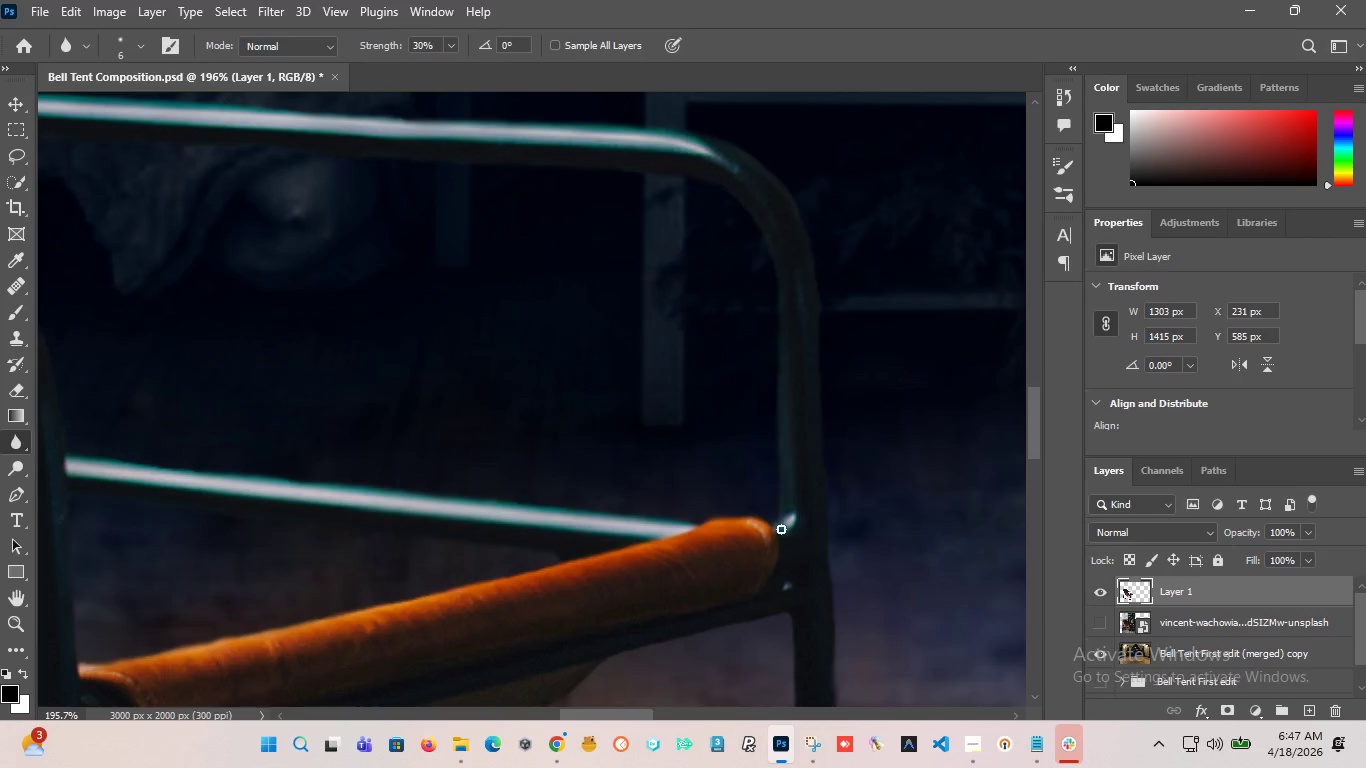 
hold_key(key=AltLeft, duration=5.19)
 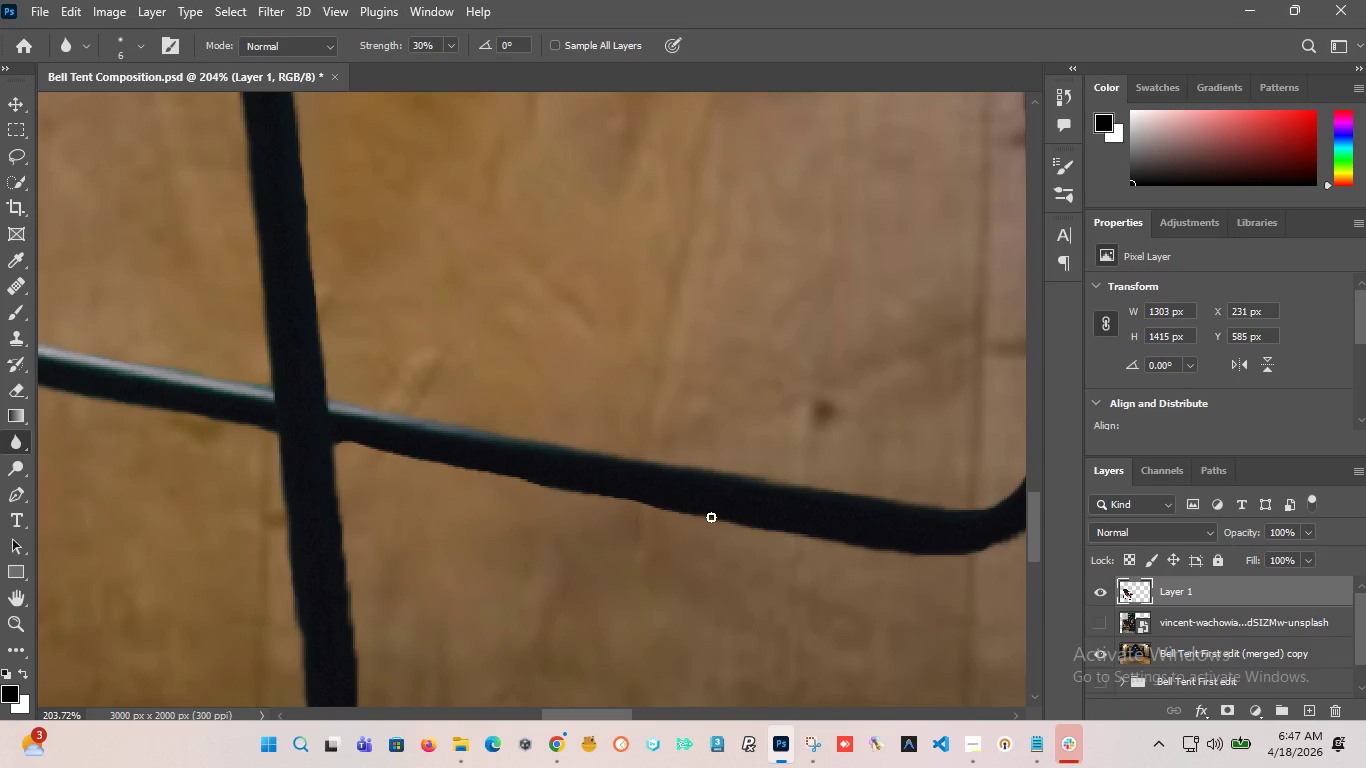 
scroll: coordinate [757, 497], scroll_direction: down, amount: 24.0
 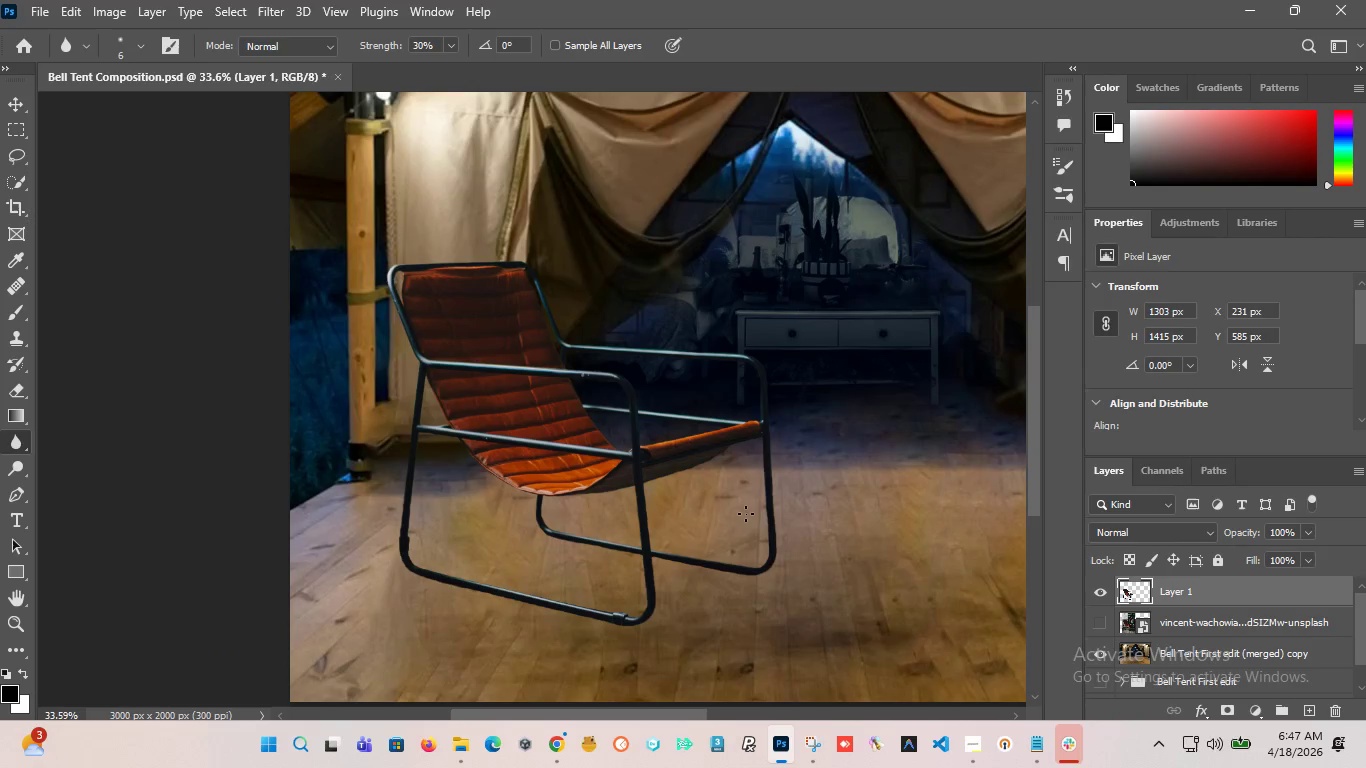 
scroll: coordinate [763, 526], scroll_direction: up, amount: 19.0
 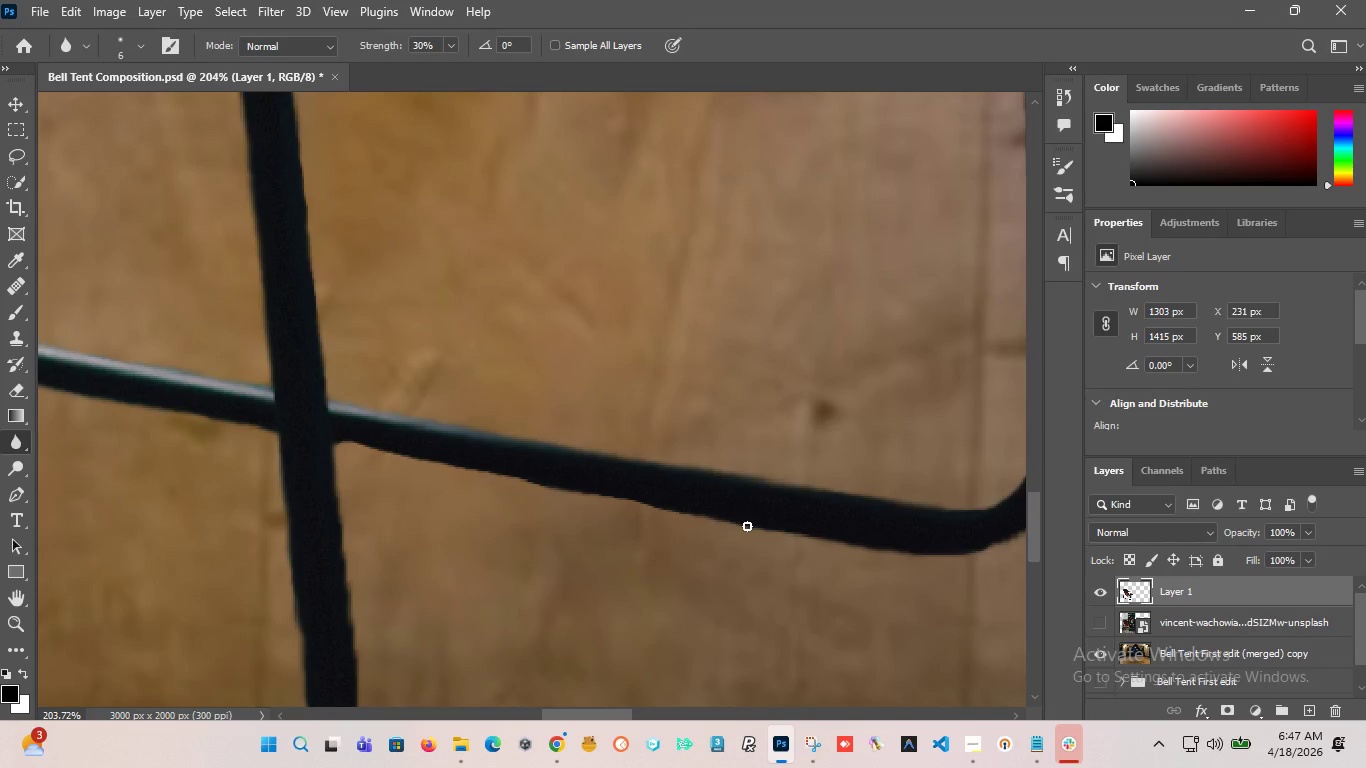 
left_click_drag(start_coordinate=[747, 526], to_coordinate=[847, 563])
 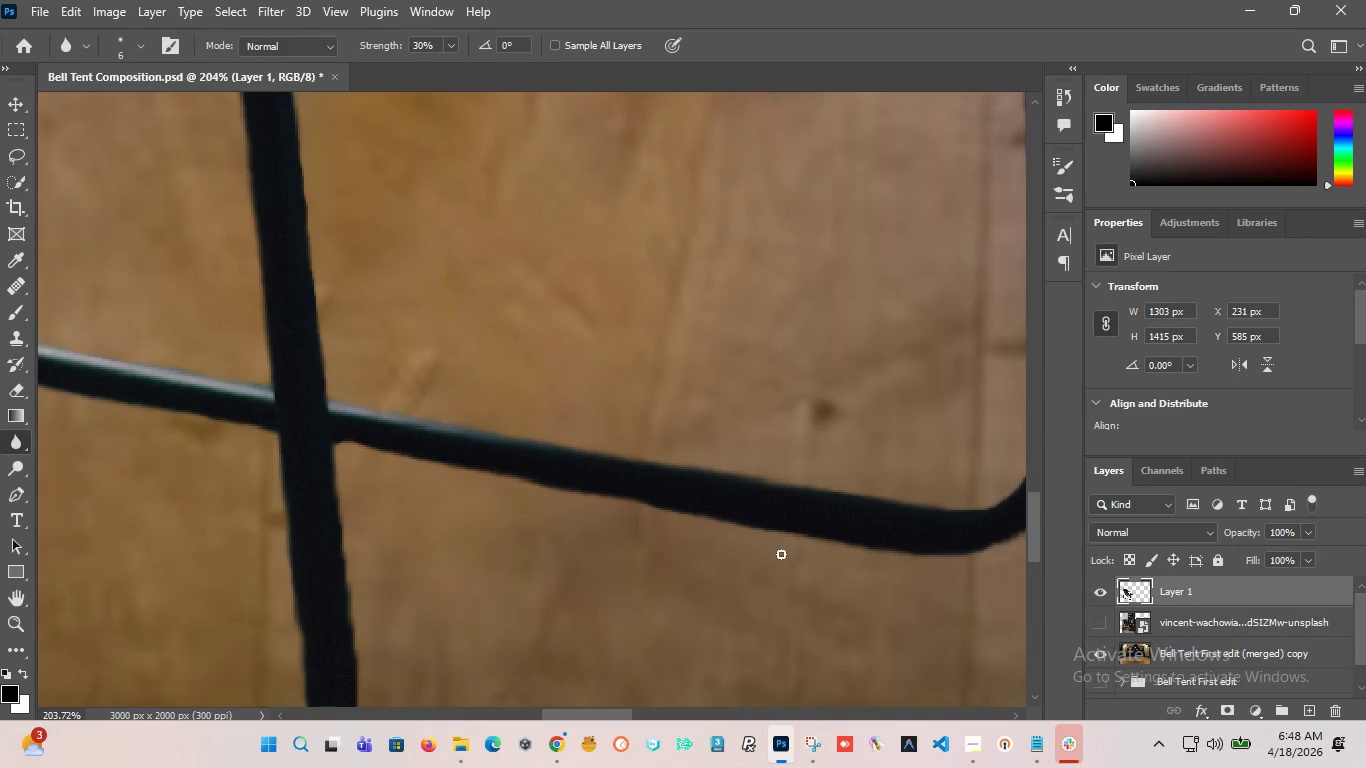 
hold_key(key=AltLeft, duration=1.88)
scroll: coordinate [815, 536], scroll_direction: none, amount: 0.0
 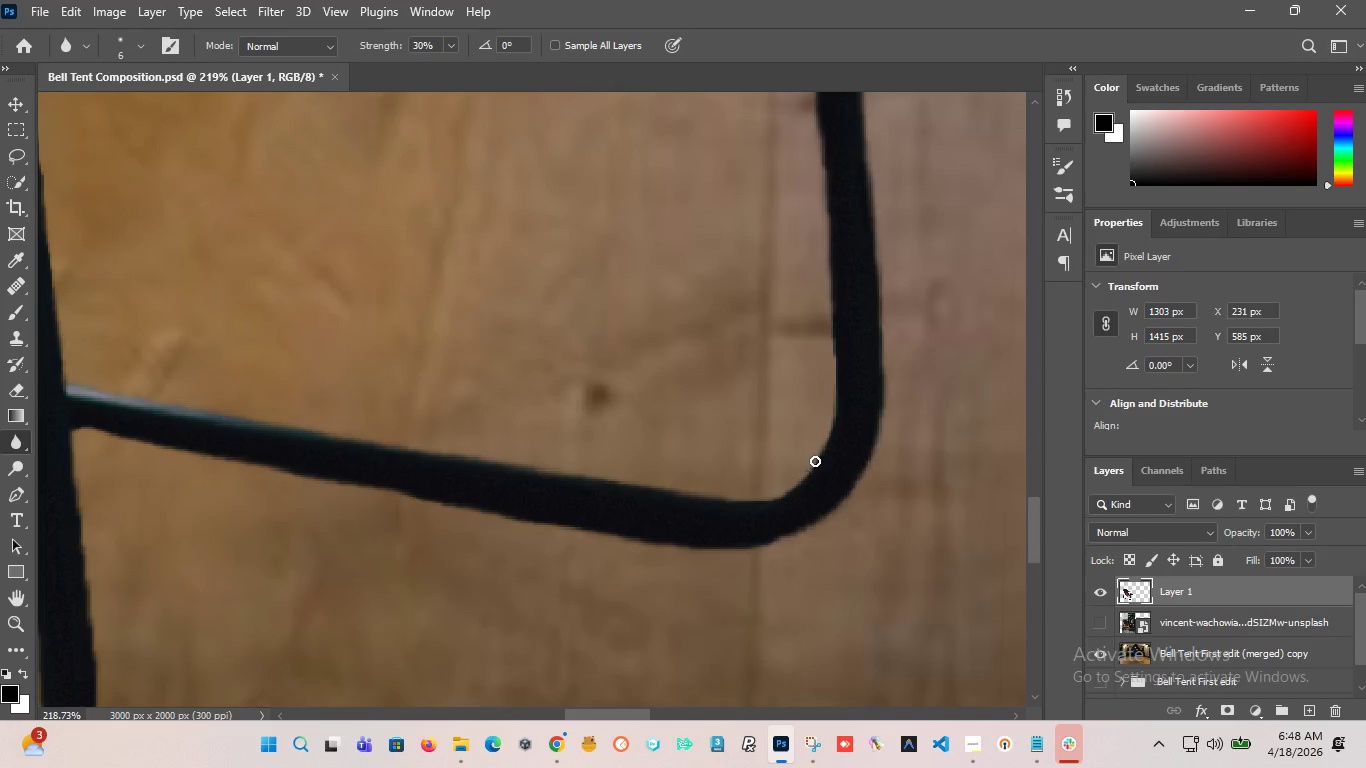 
left_click_drag(start_coordinate=[815, 461], to_coordinate=[826, 224])
 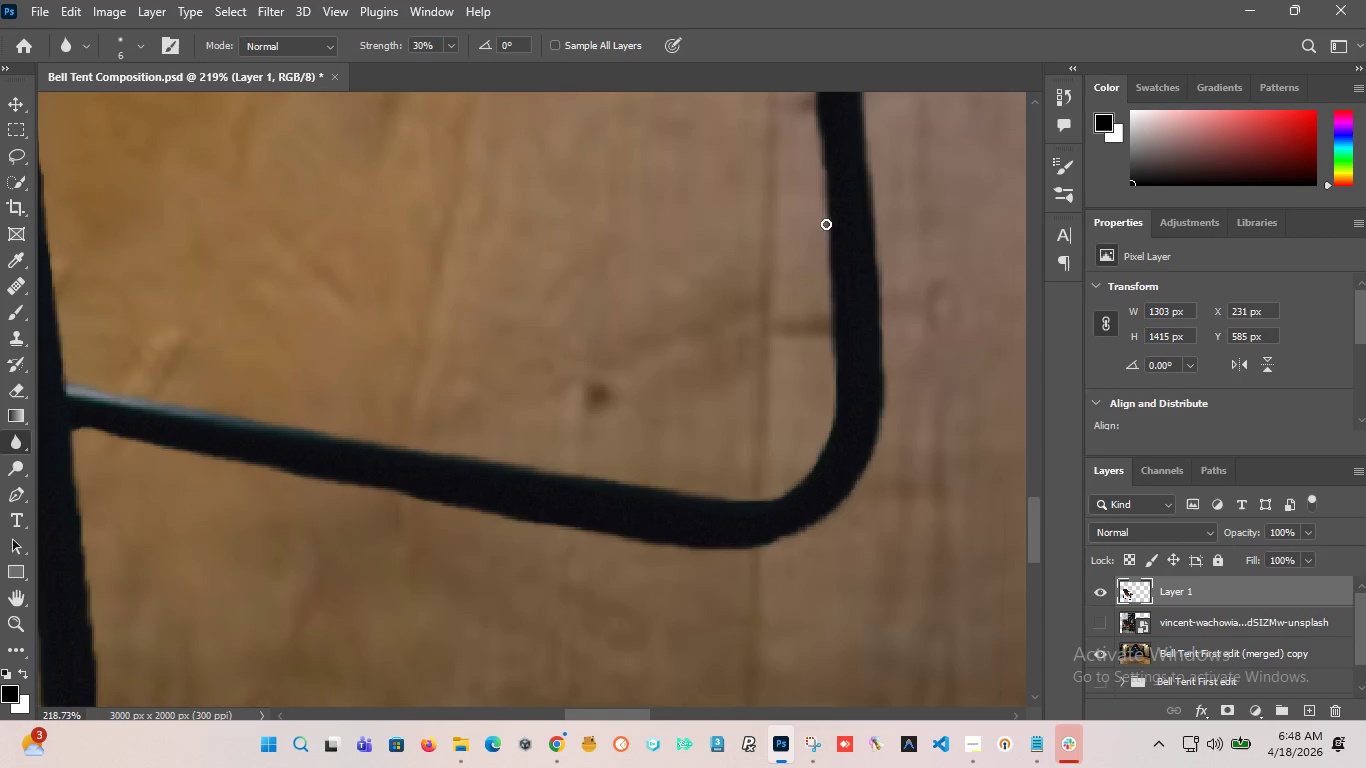 
hold_key(key=AltLeft, duration=1.58)
 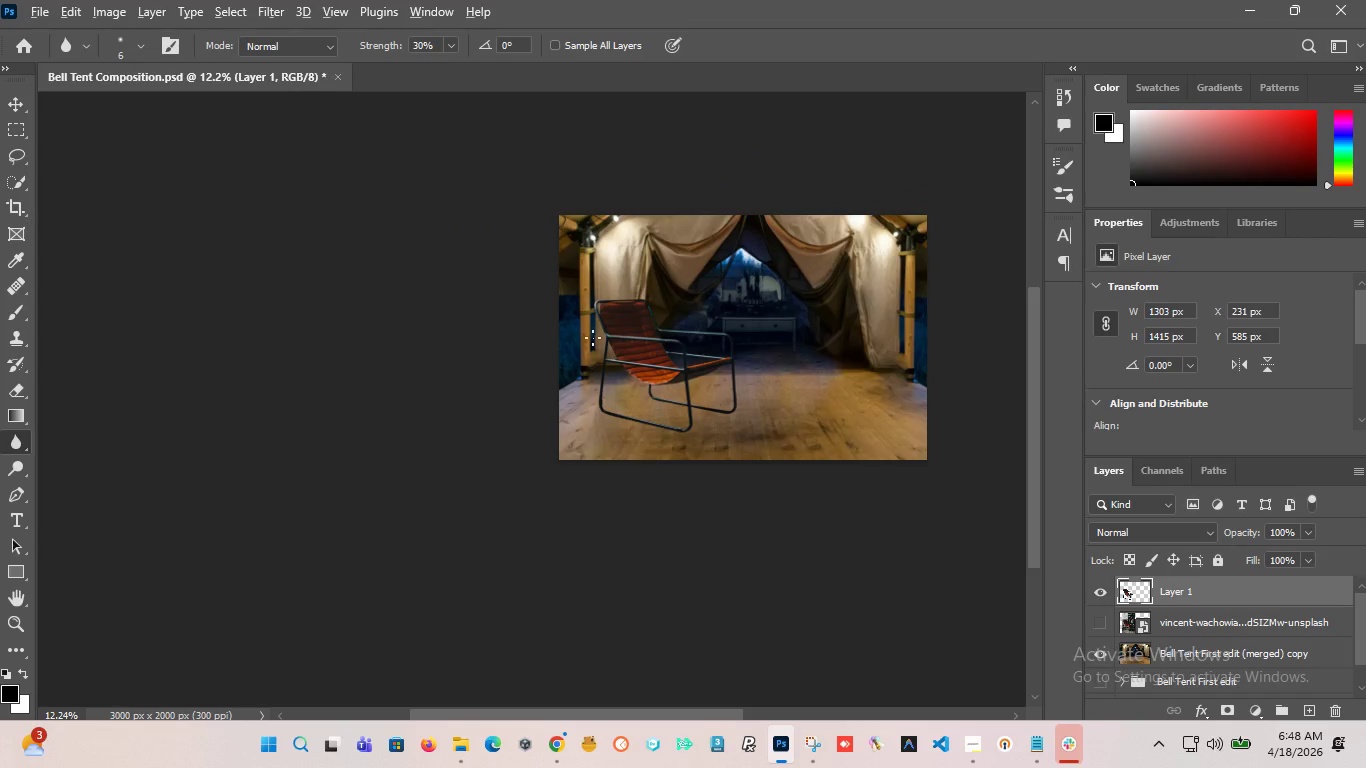 
hold_key(key=AltLeft, duration=3.91)
 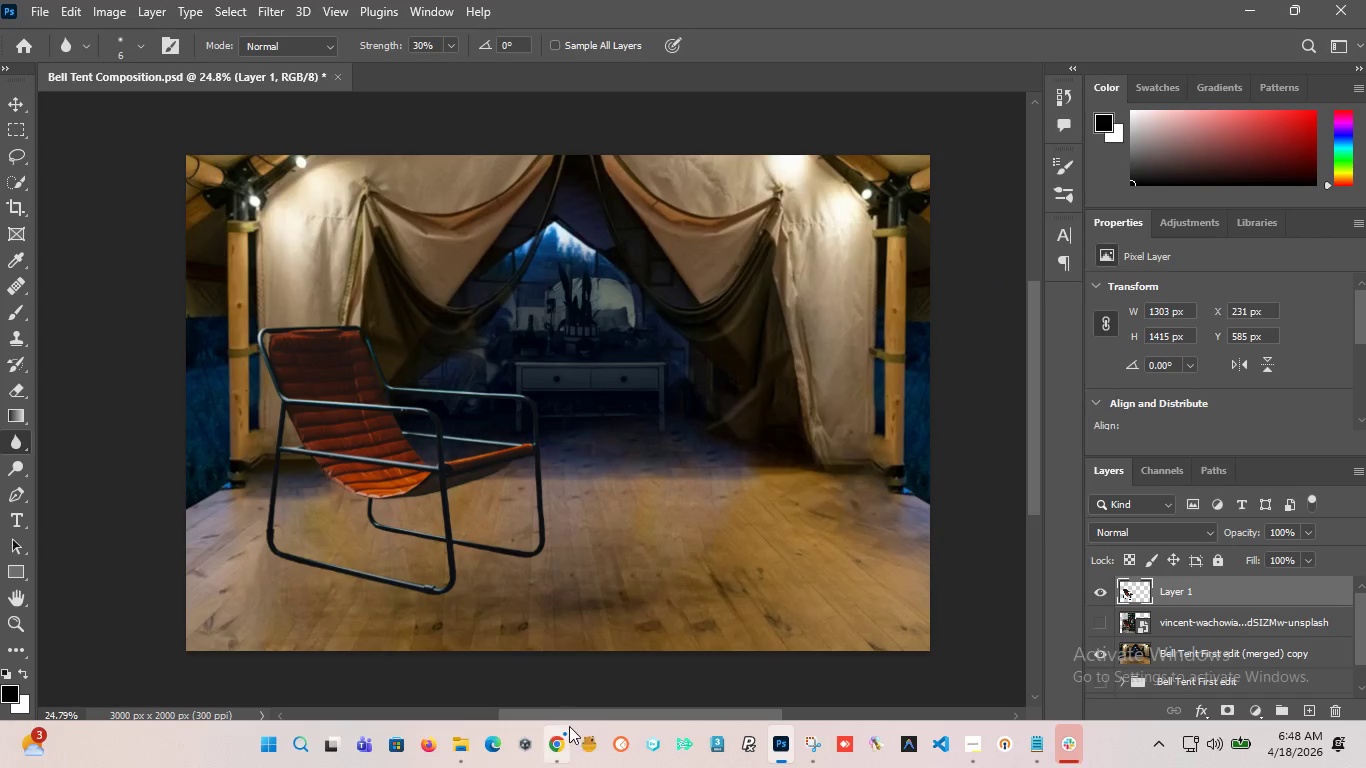 
scroll: coordinate [719, 222], scroll_direction: down, amount: 26.0
 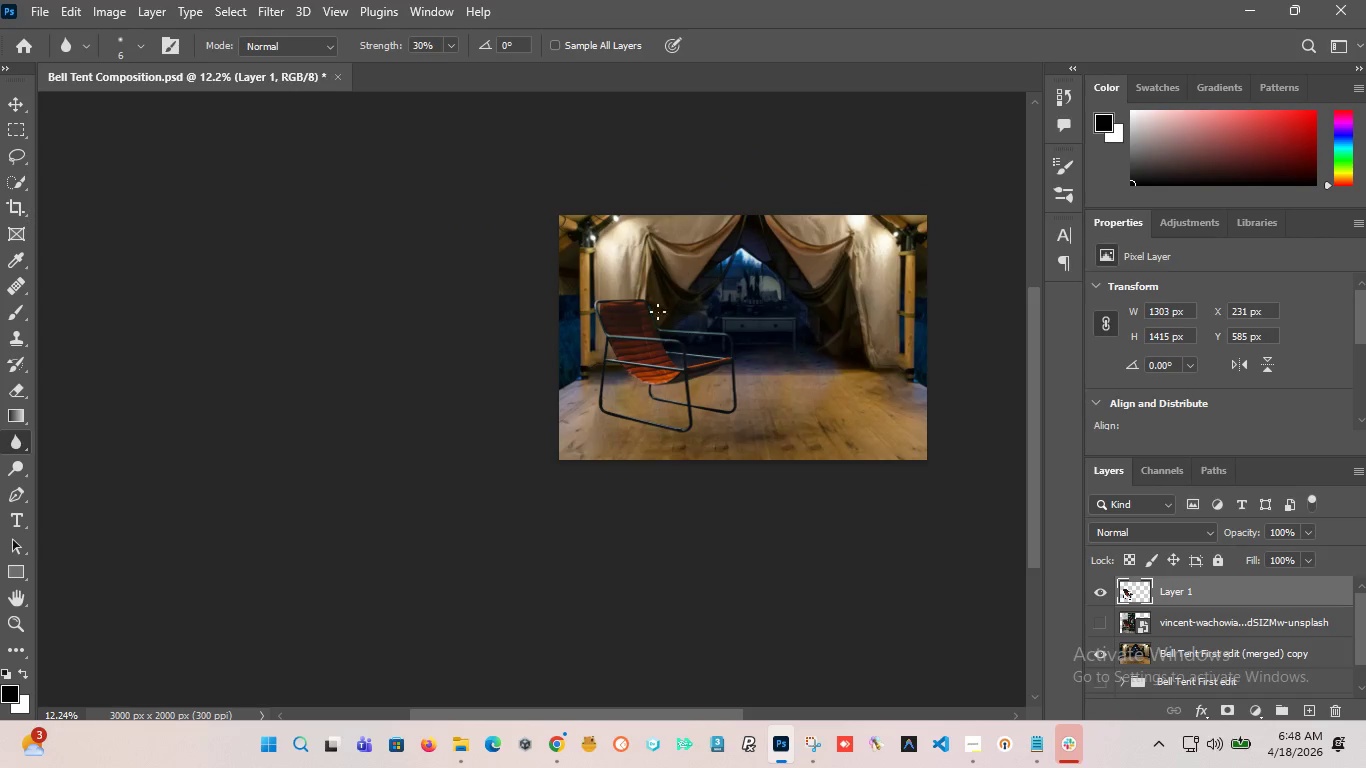 
scroll: coordinate [727, 373], scroll_direction: up, amount: 7.0
 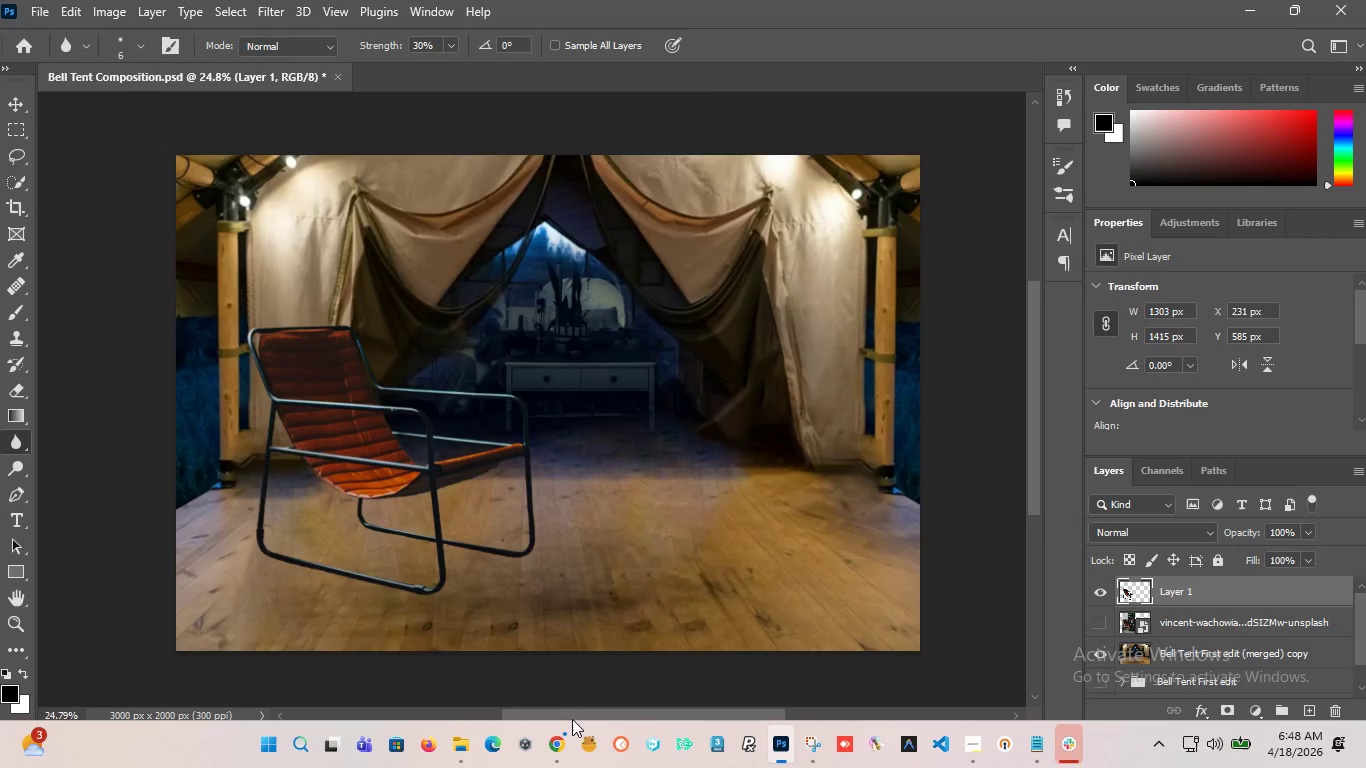 
hold_key(key=AltLeft, duration=1.42)
scroll: coordinate [549, 373], scroll_direction: up, amount: 1.0
 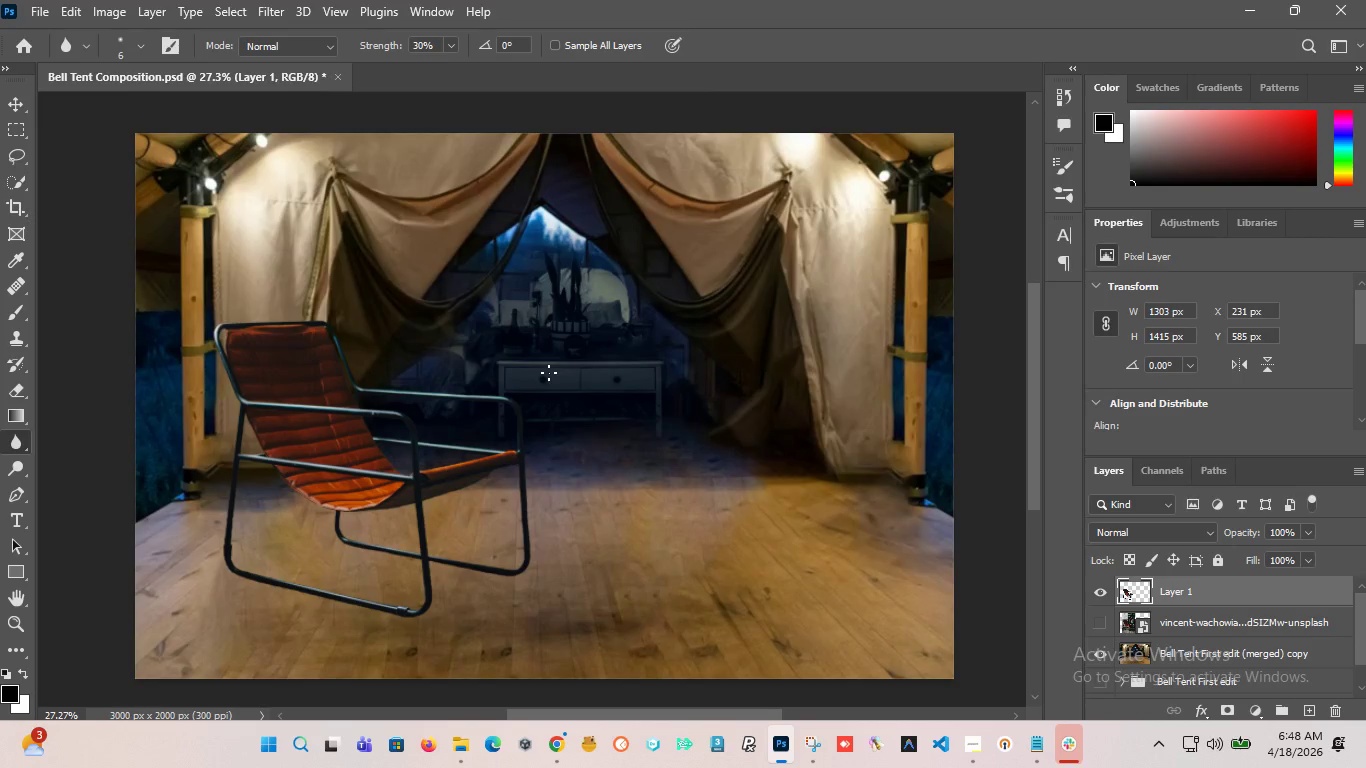 
hold_key(key=AltLeft, duration=2.73)
scroll: coordinate [544, 378], scroll_direction: up, amount: 1.0
 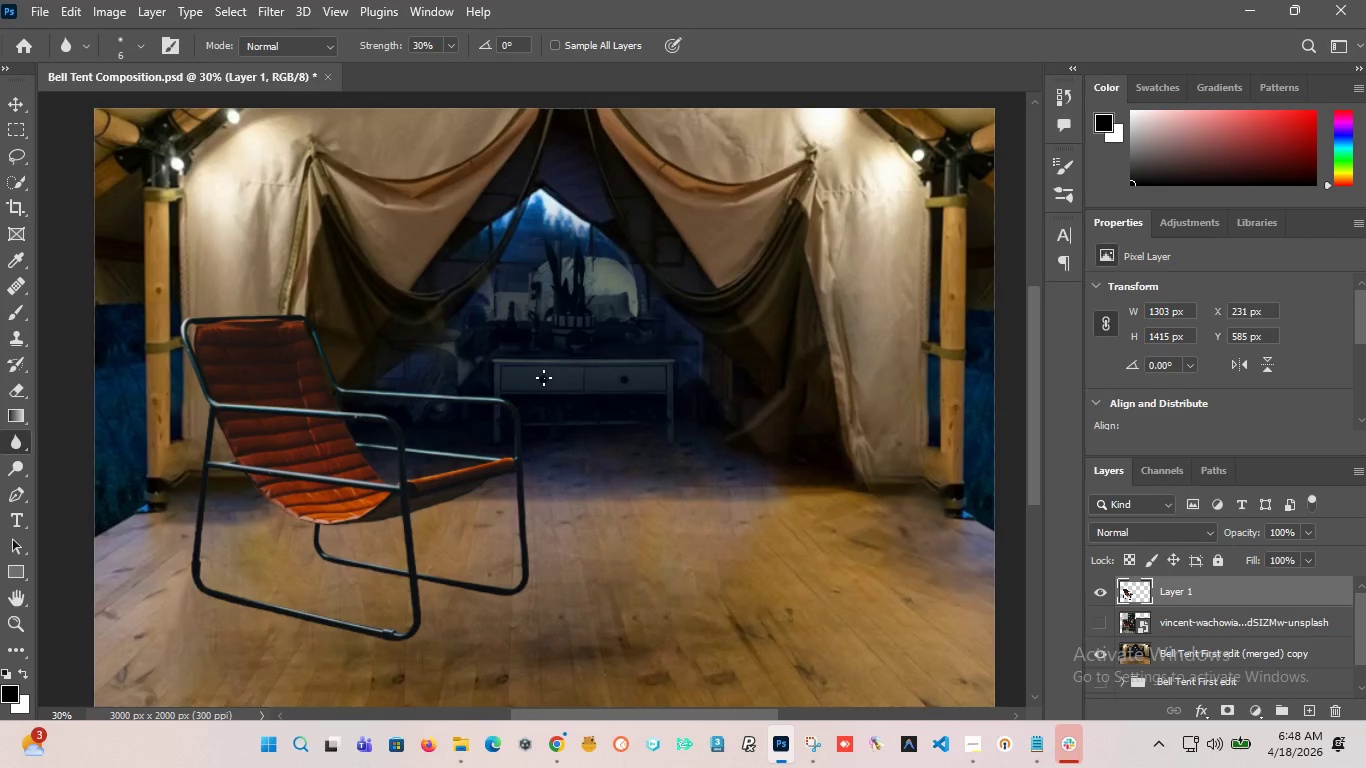 
scroll: coordinate [544, 378], scroll_direction: down, amount: 1.0
 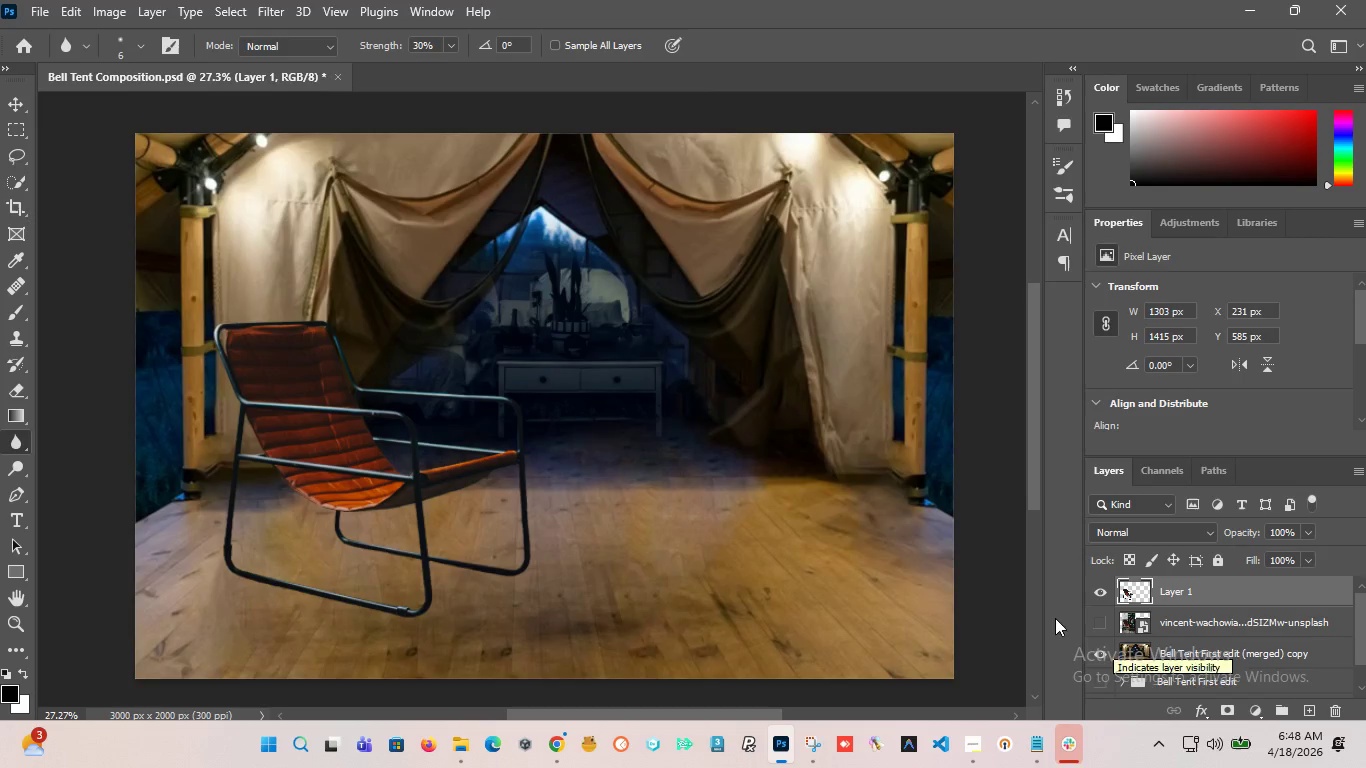 